 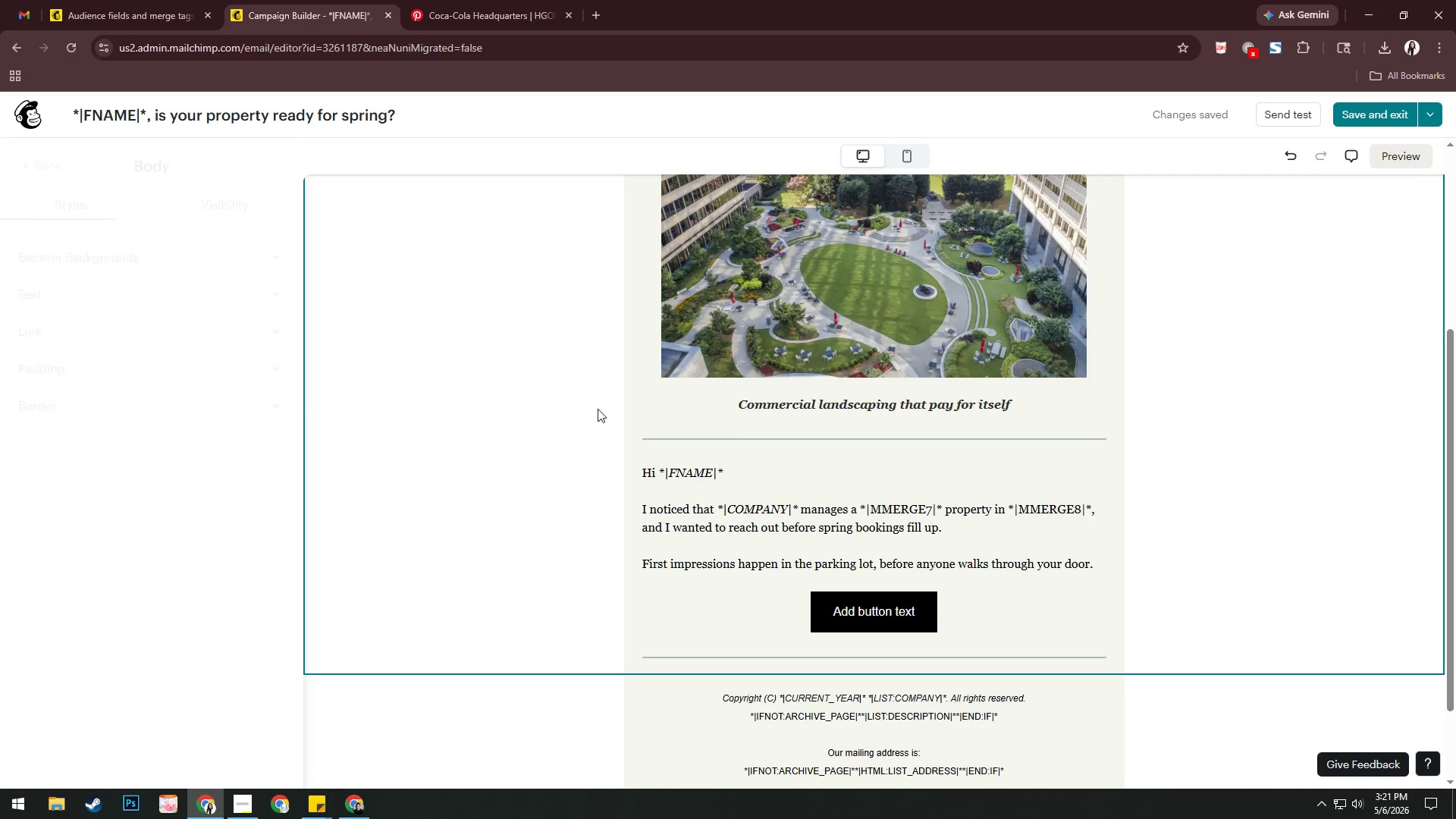 
mouse_move([1094, 562])
 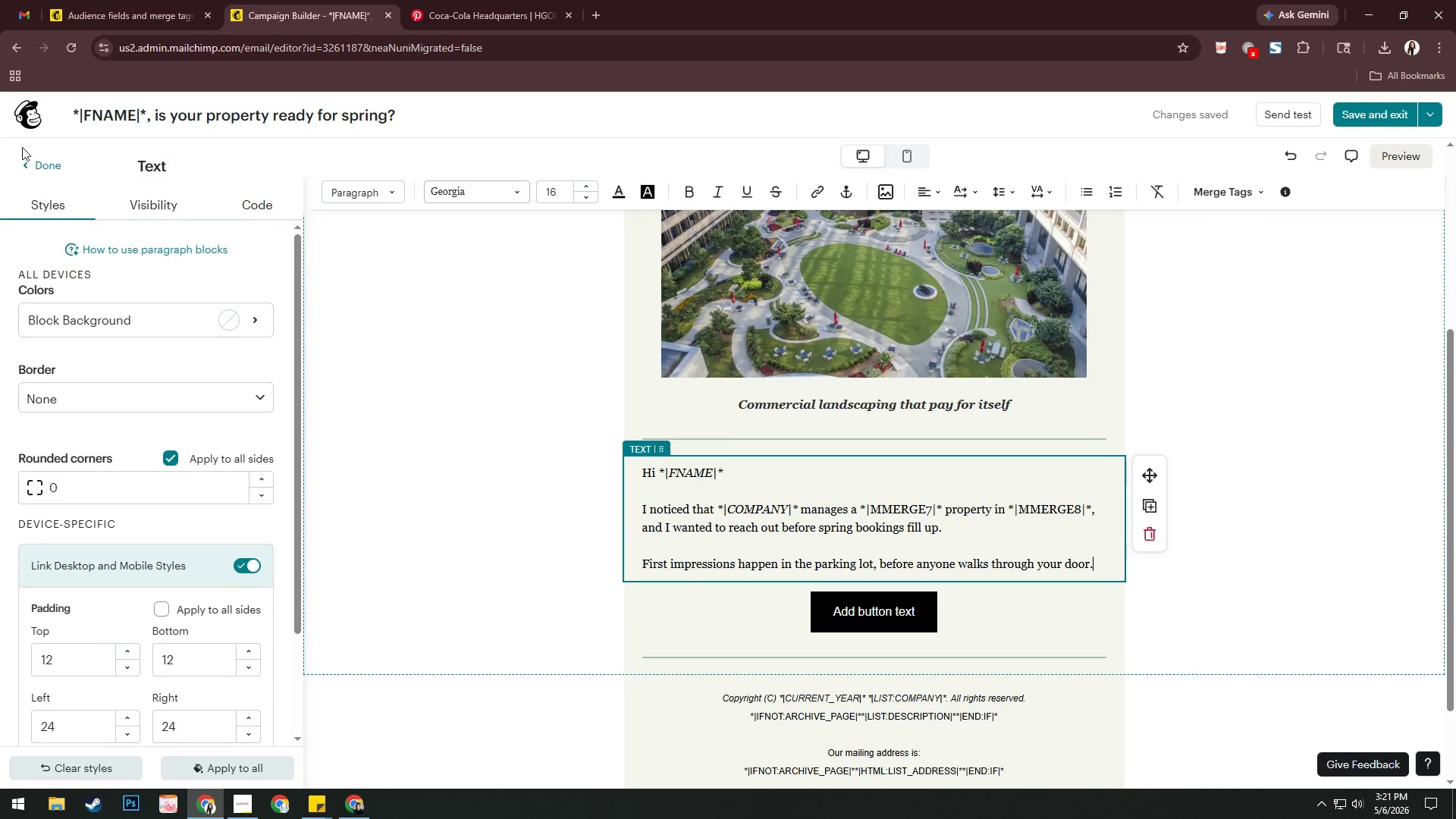 
left_click([41, 177])
 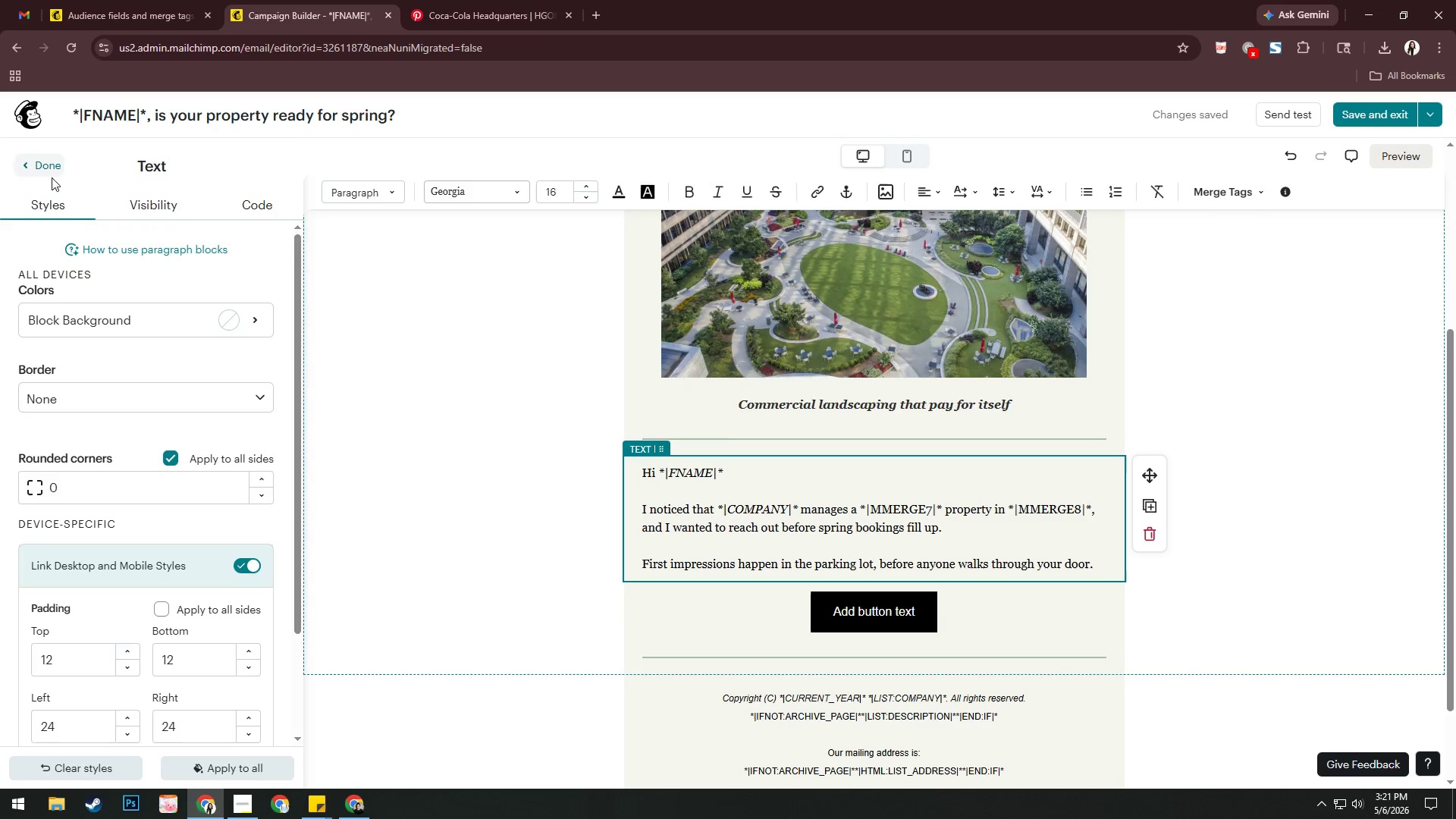 
left_click([50, 169])
 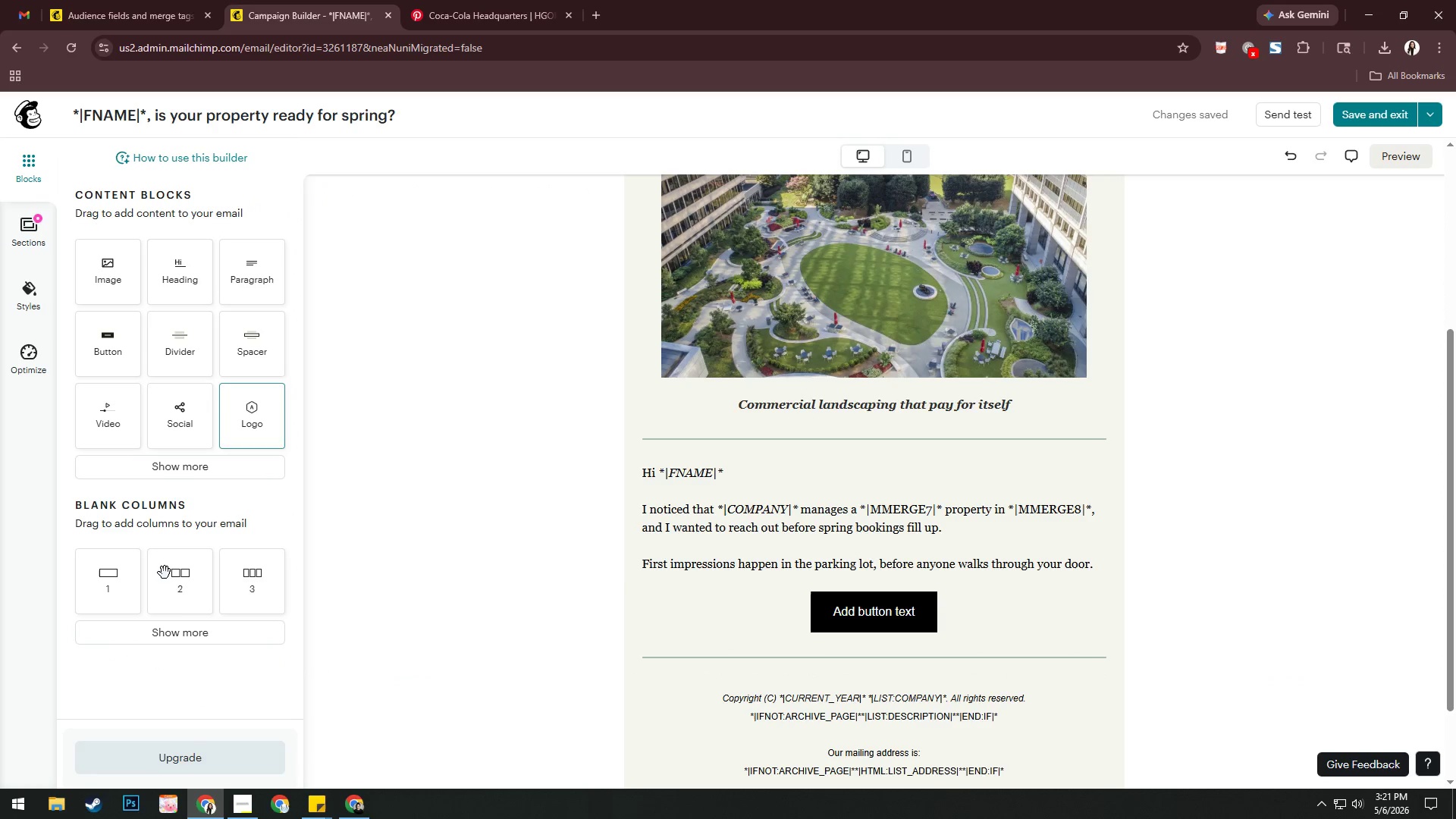 
left_click_drag(start_coordinate=[174, 591], to_coordinate=[165, 579])
 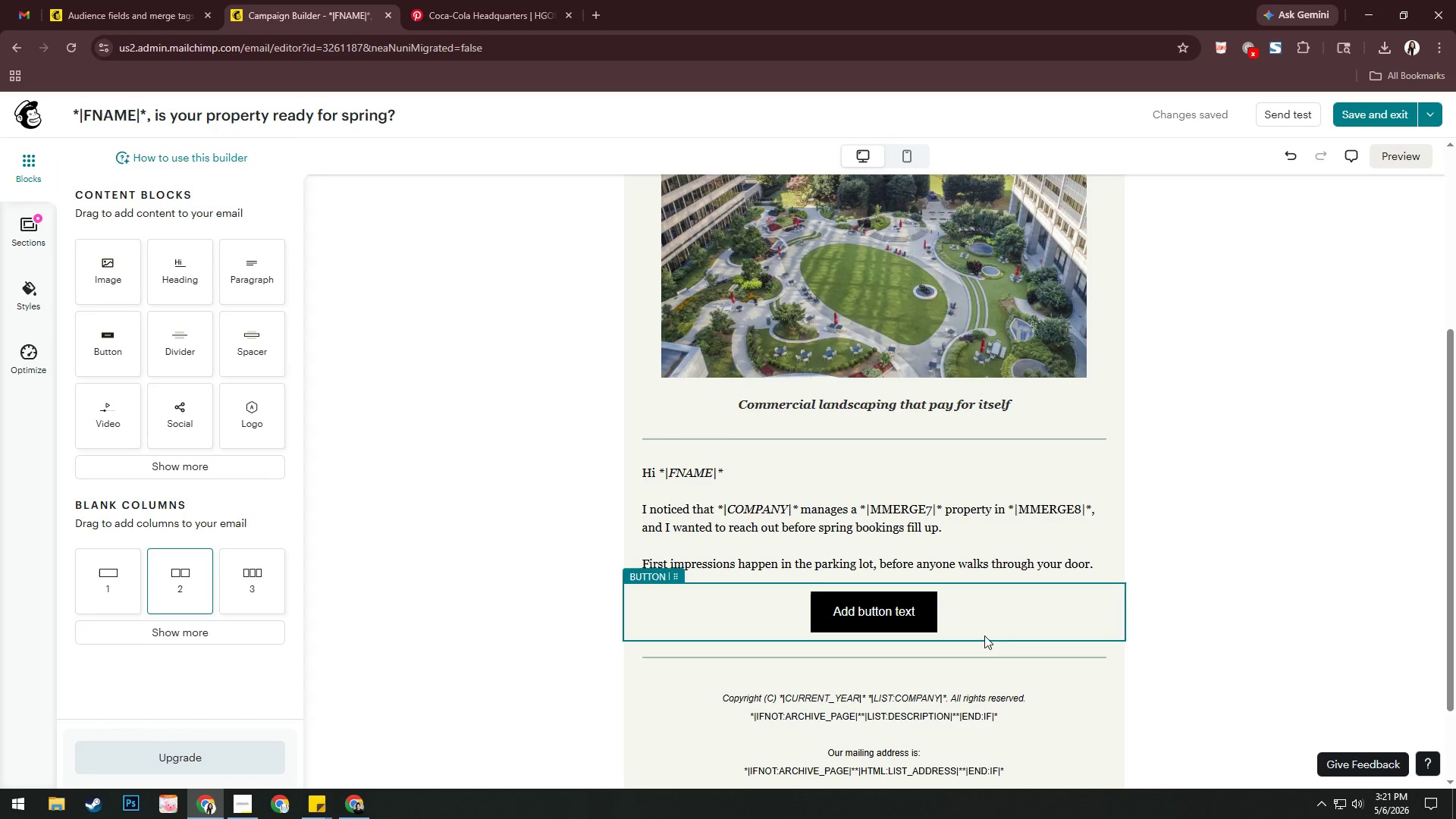 
left_click([990, 655])
 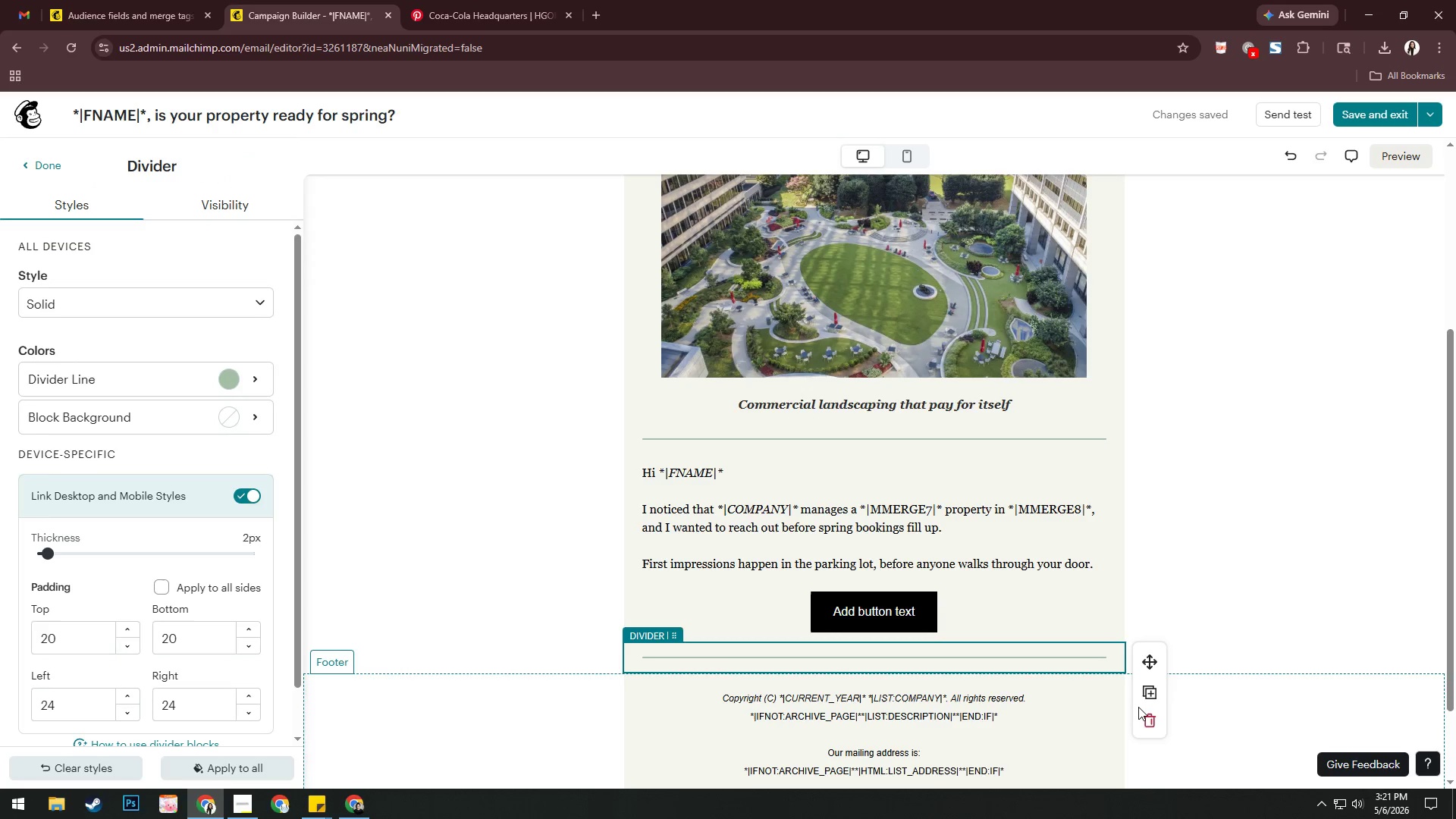 
left_click([1147, 698])
 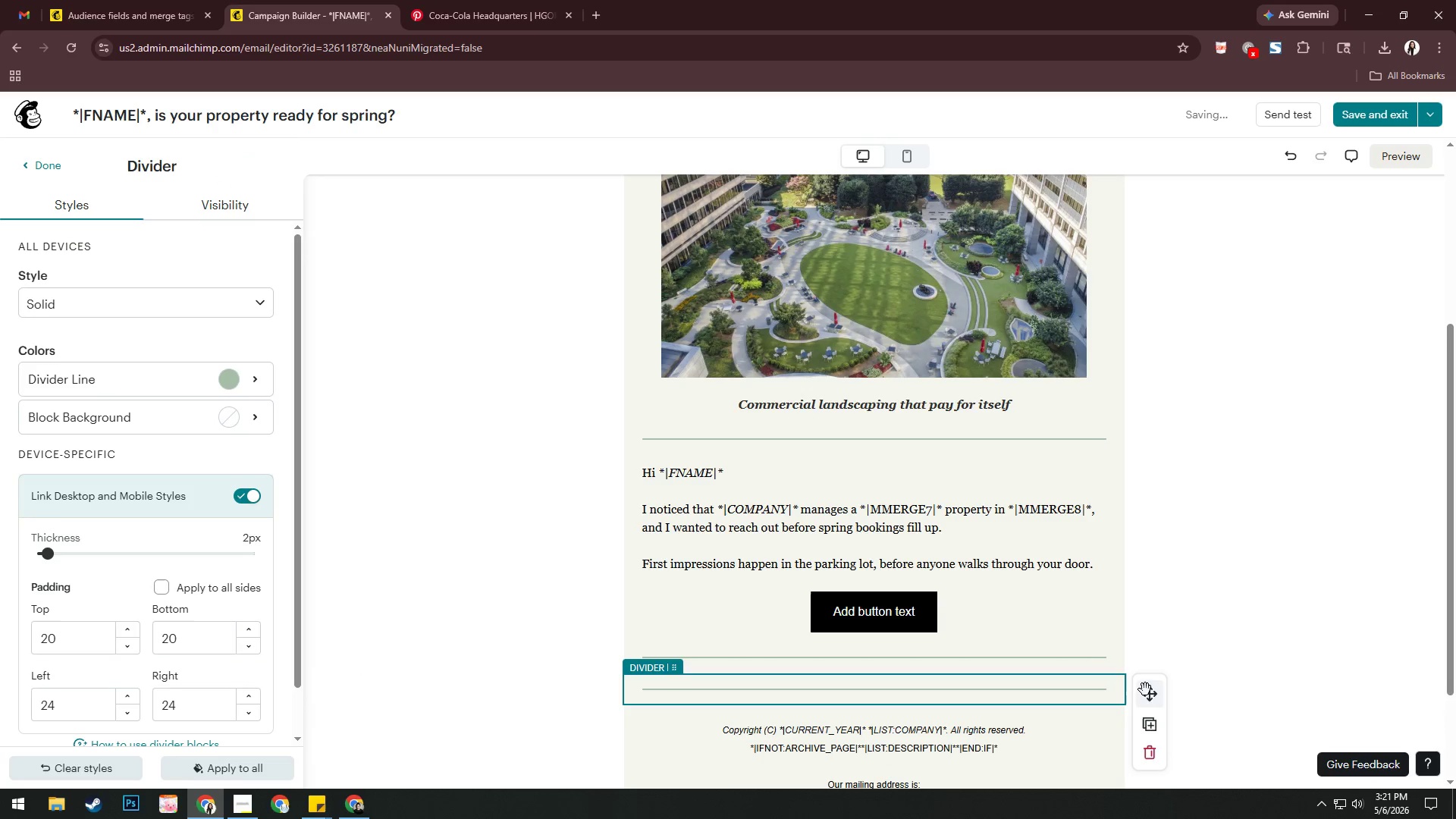 
left_click_drag(start_coordinate=[1147, 695], to_coordinate=[876, 576])
 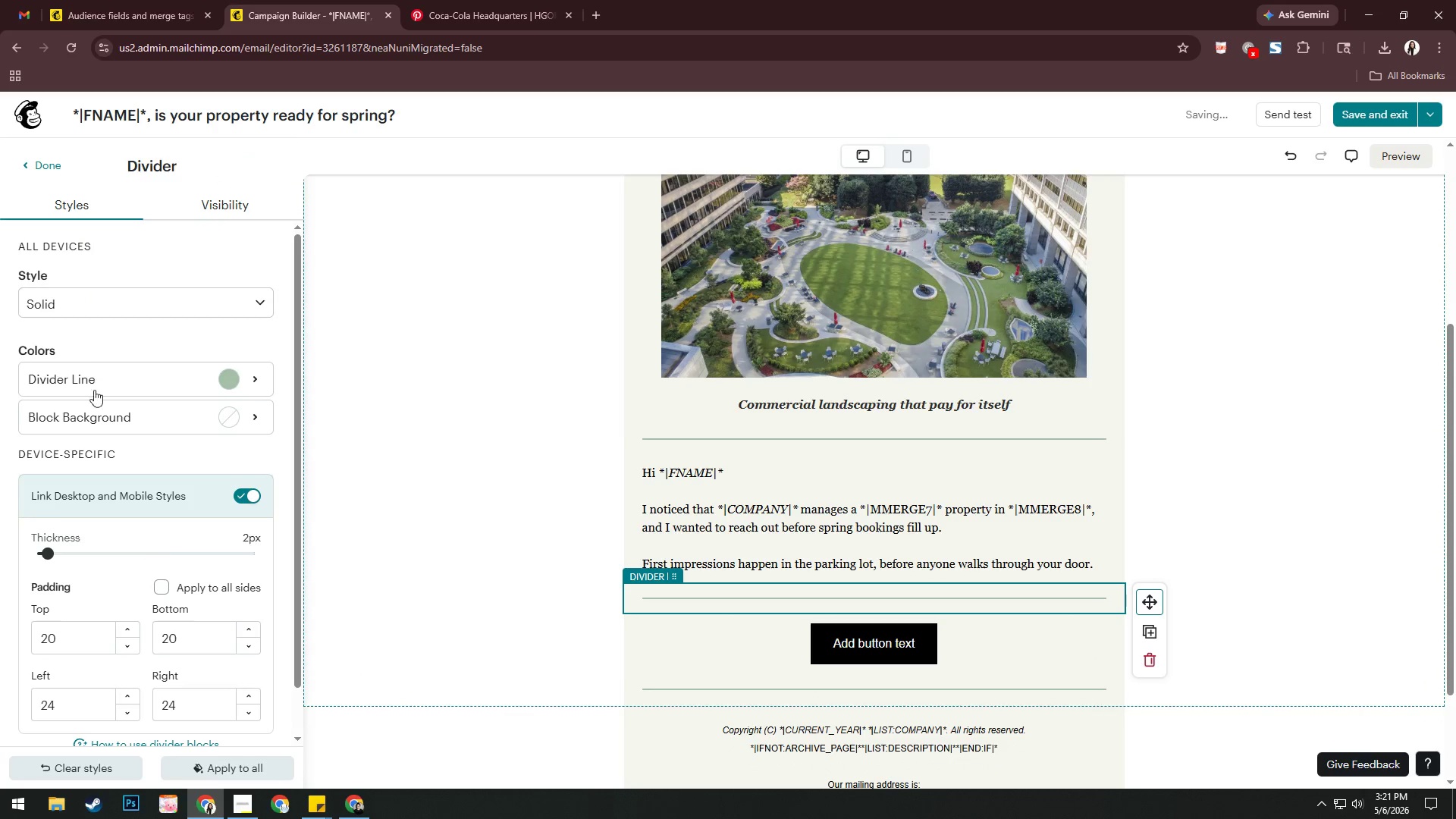 
left_click([57, 159])
 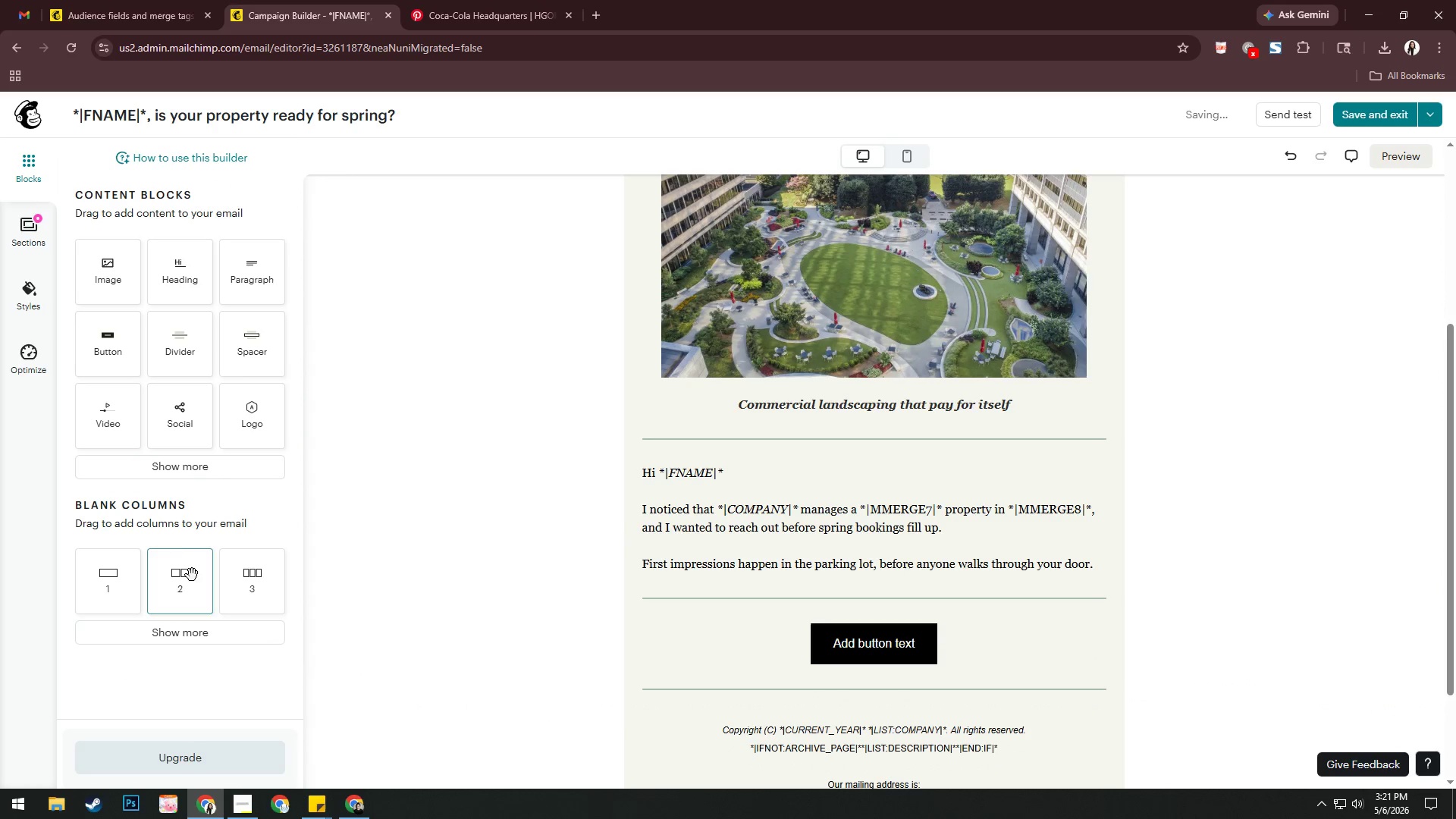 
left_click_drag(start_coordinate=[183, 585], to_coordinate=[807, 620])
 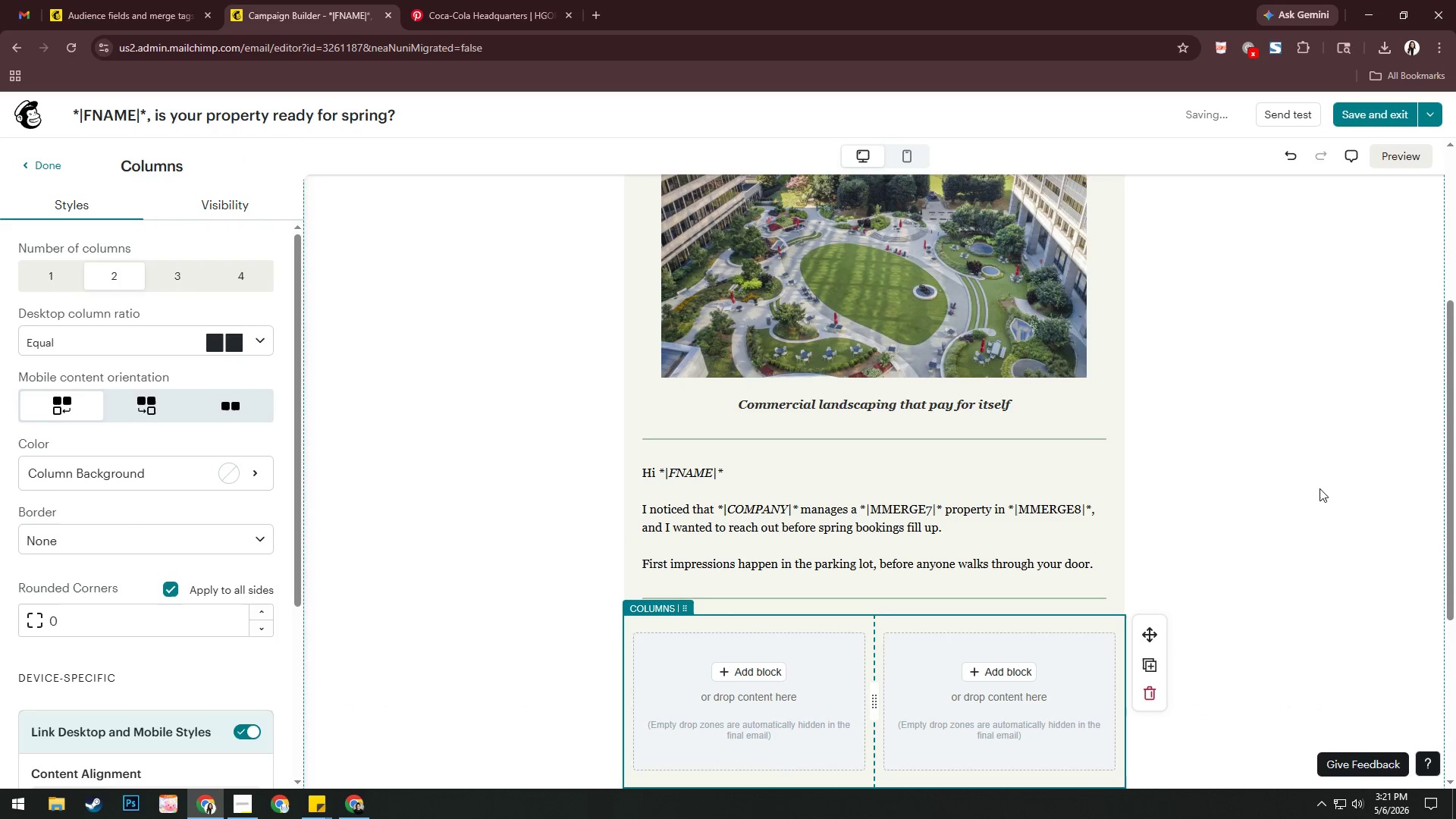 
scroll: coordinate [1230, 547], scroll_direction: down, amount: 2.0
 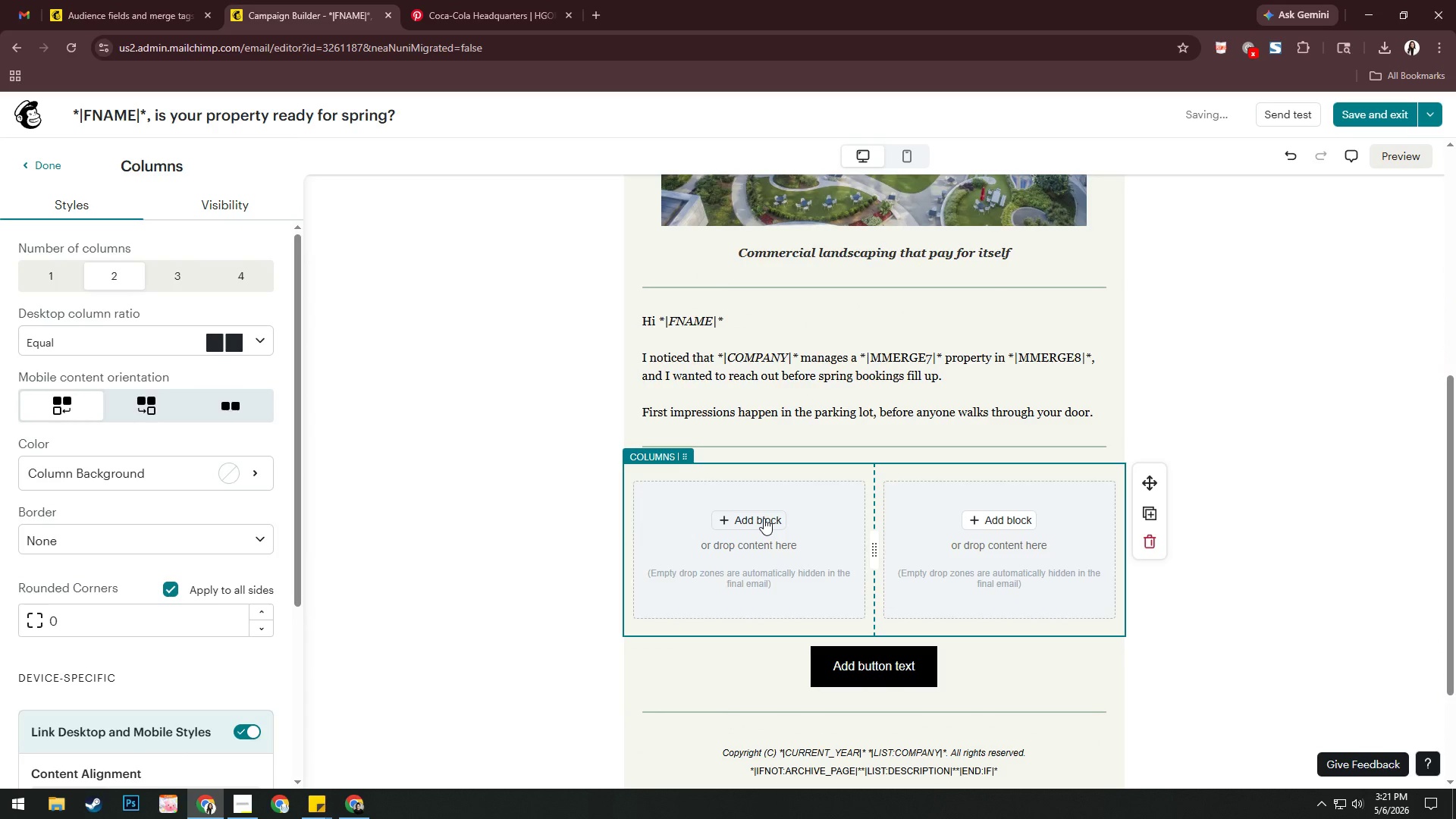 
wait(5.48)
 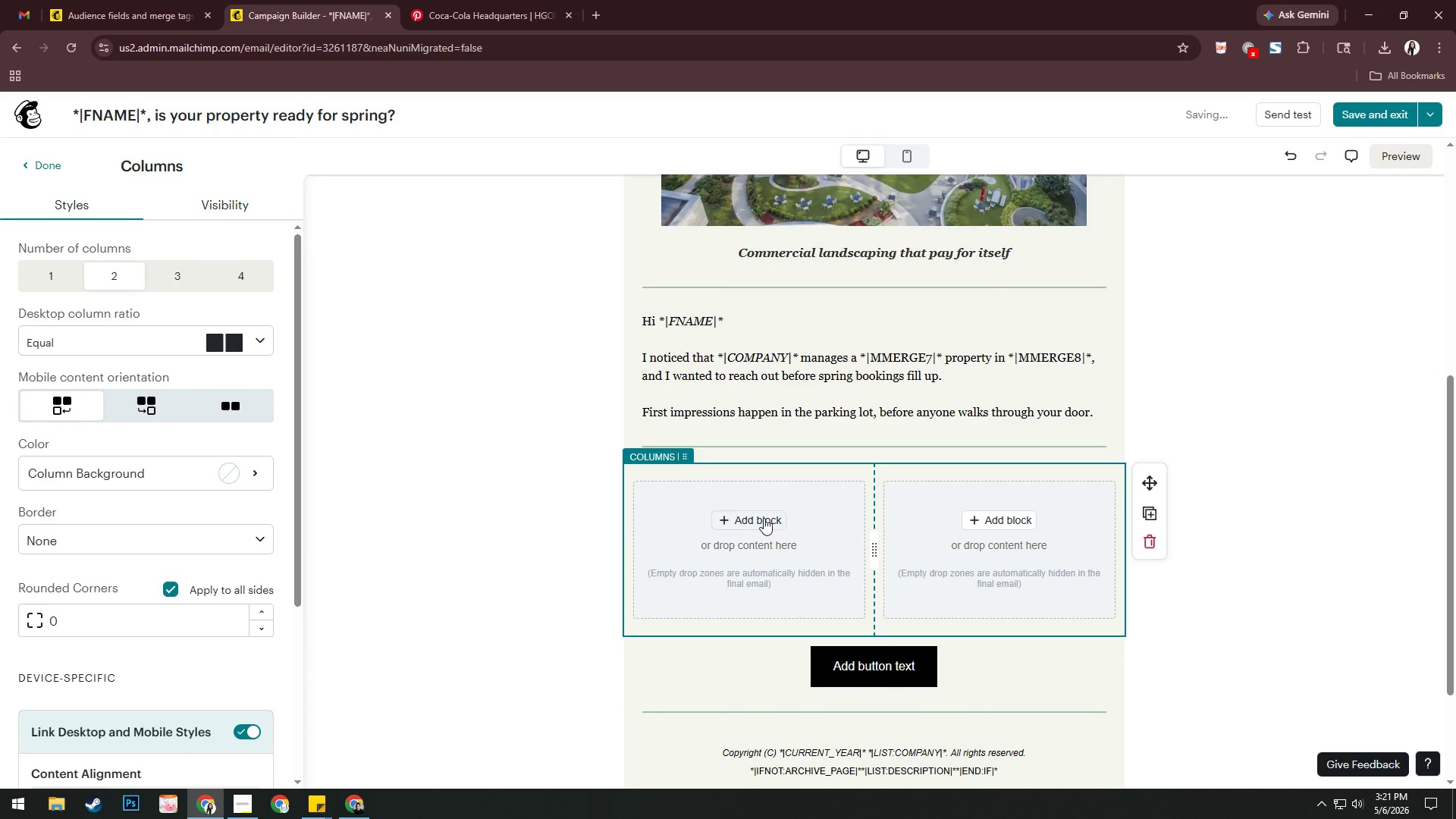 
key(Alt+AltLeft)
 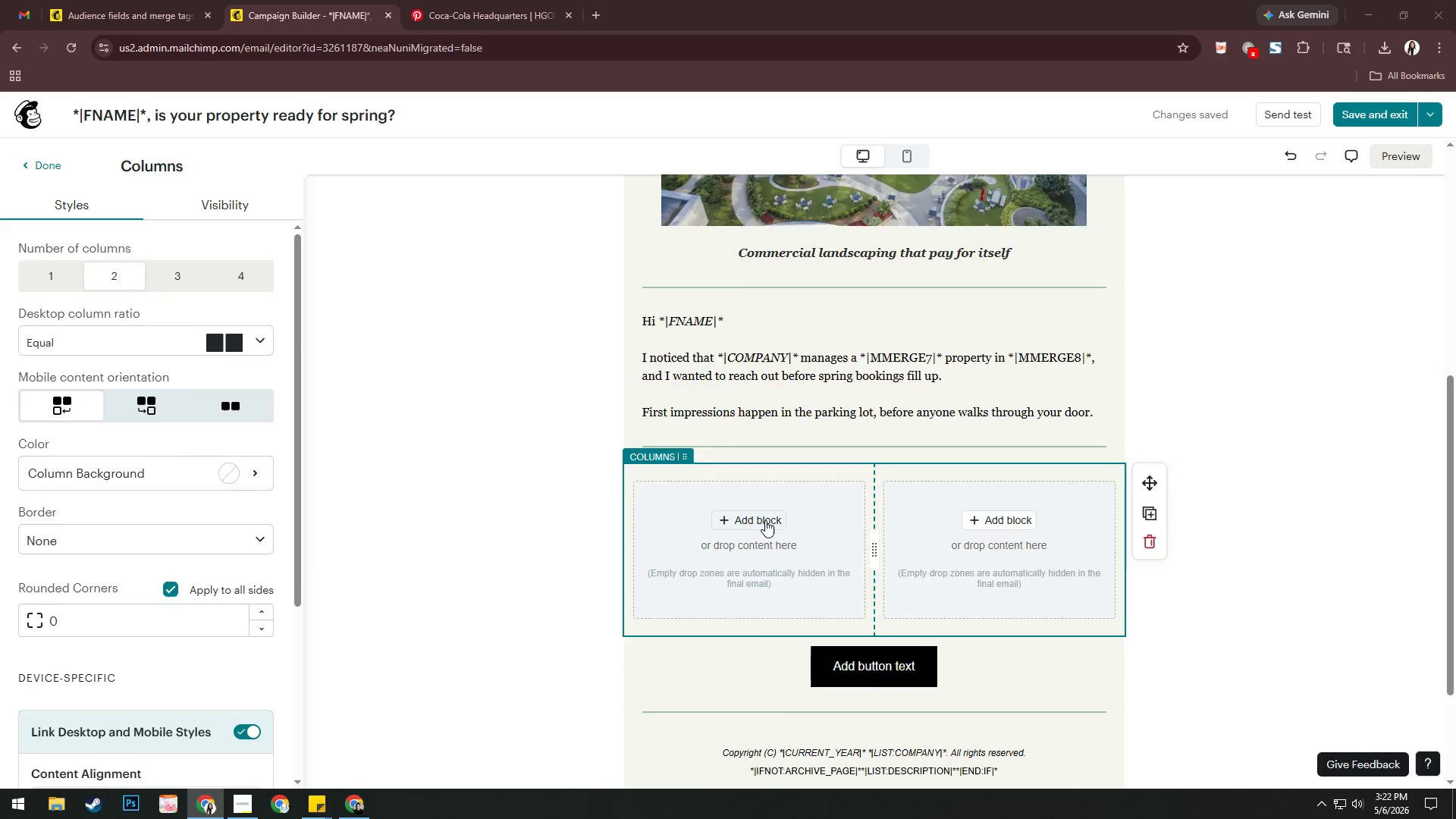 
key(Alt+Tab)